 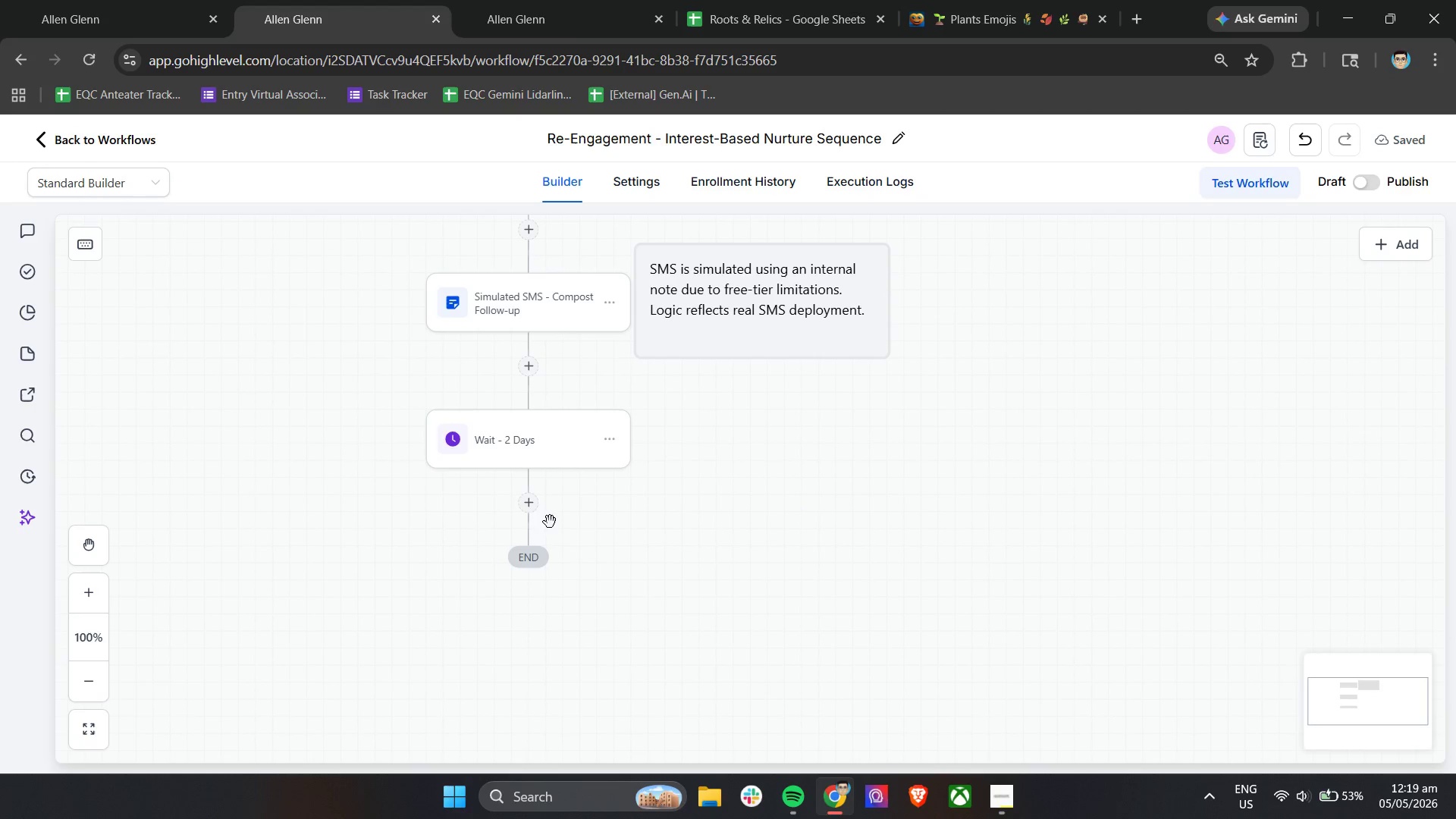 
left_click([529, 503])
 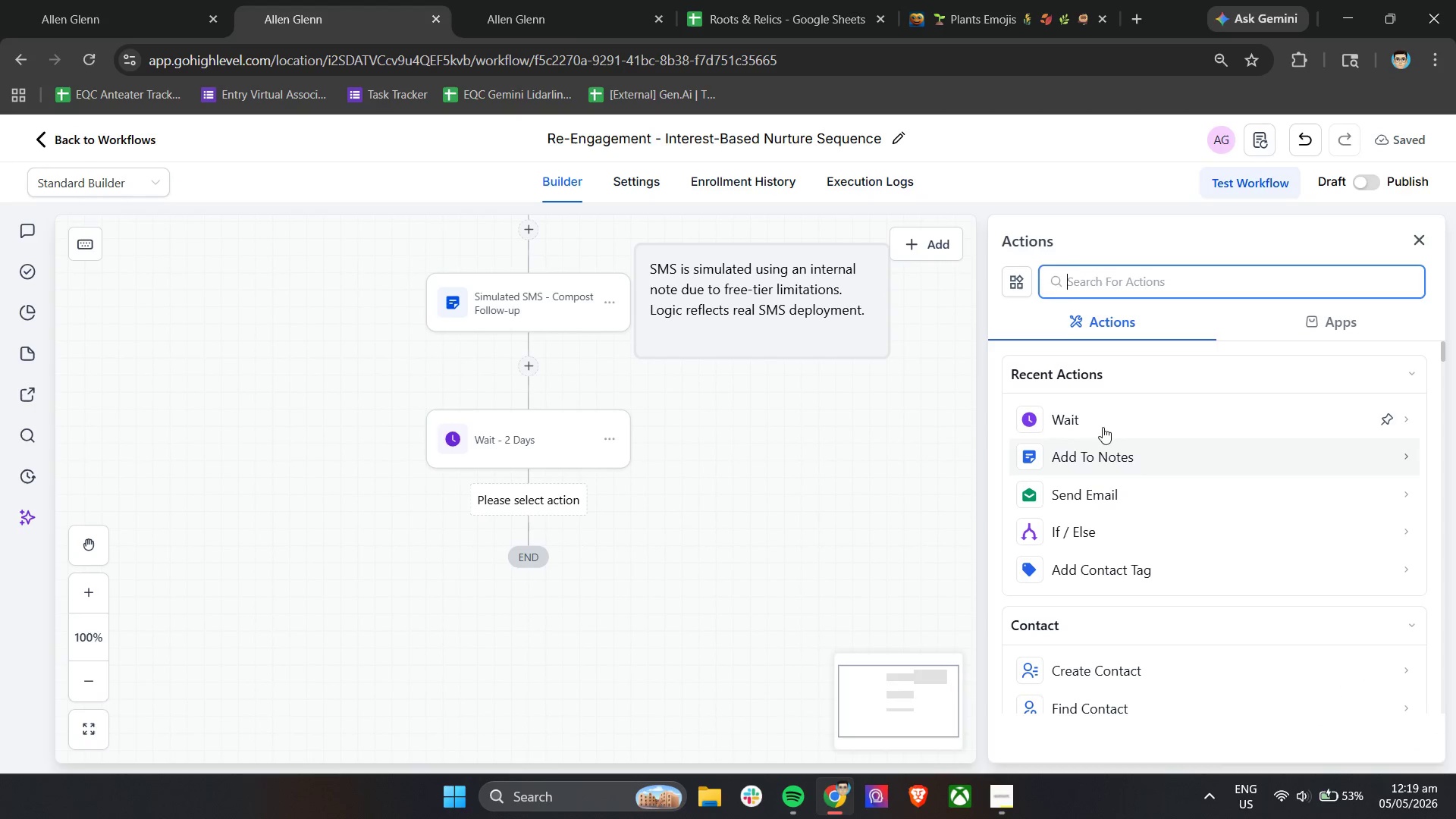 
left_click([1090, 488])
 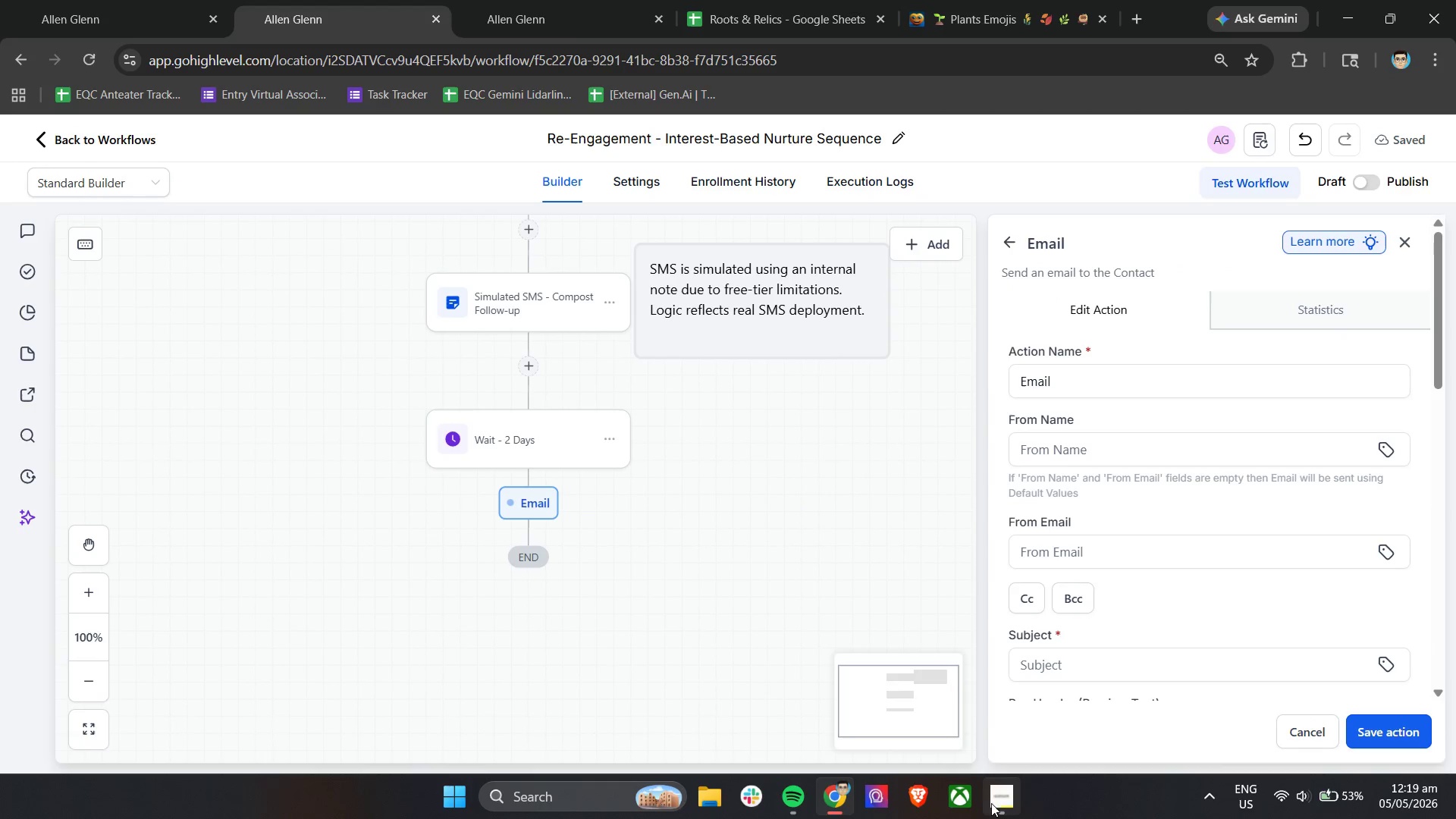 
double_click([992, 803])
 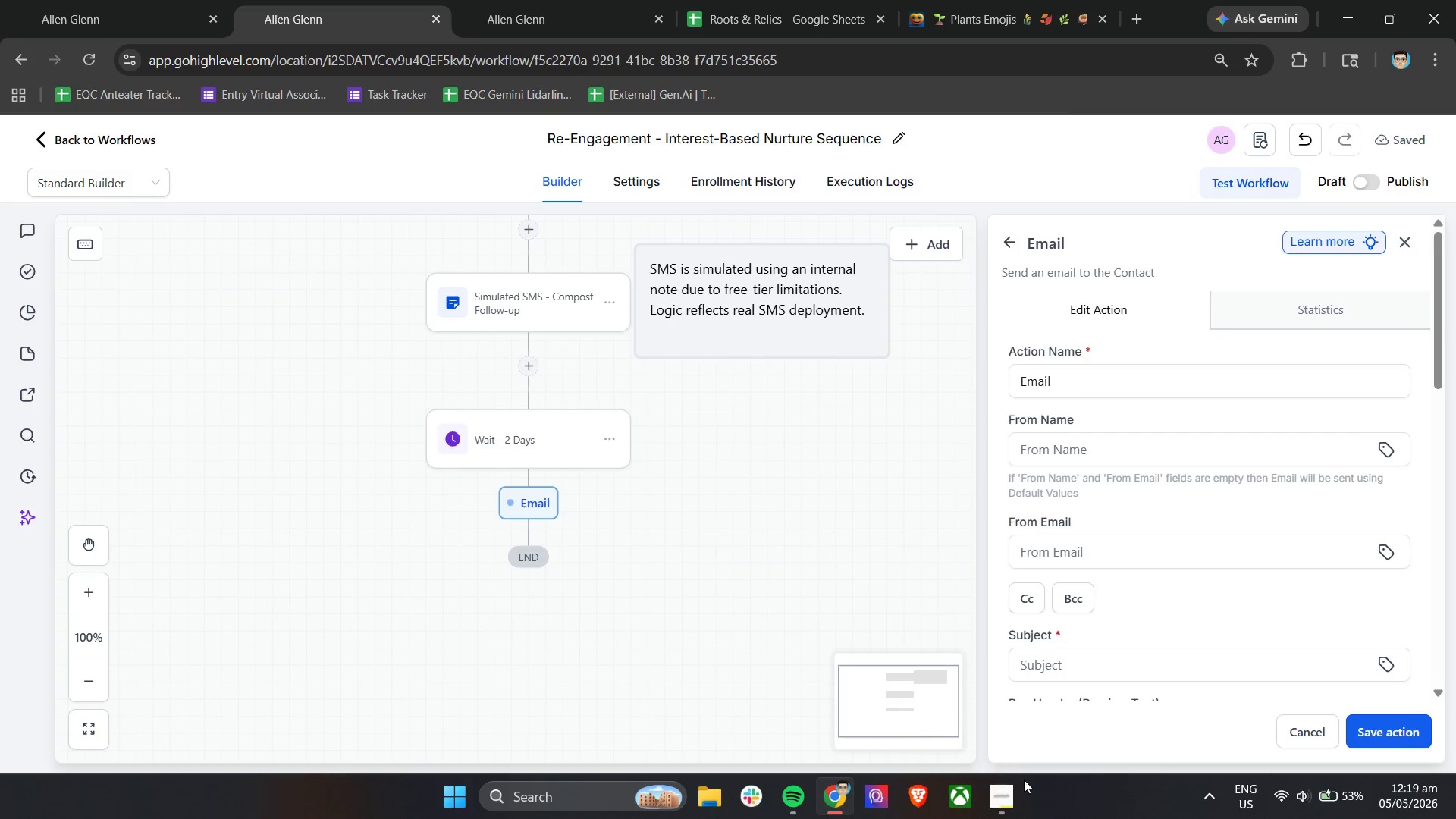 
left_click([1006, 802])